 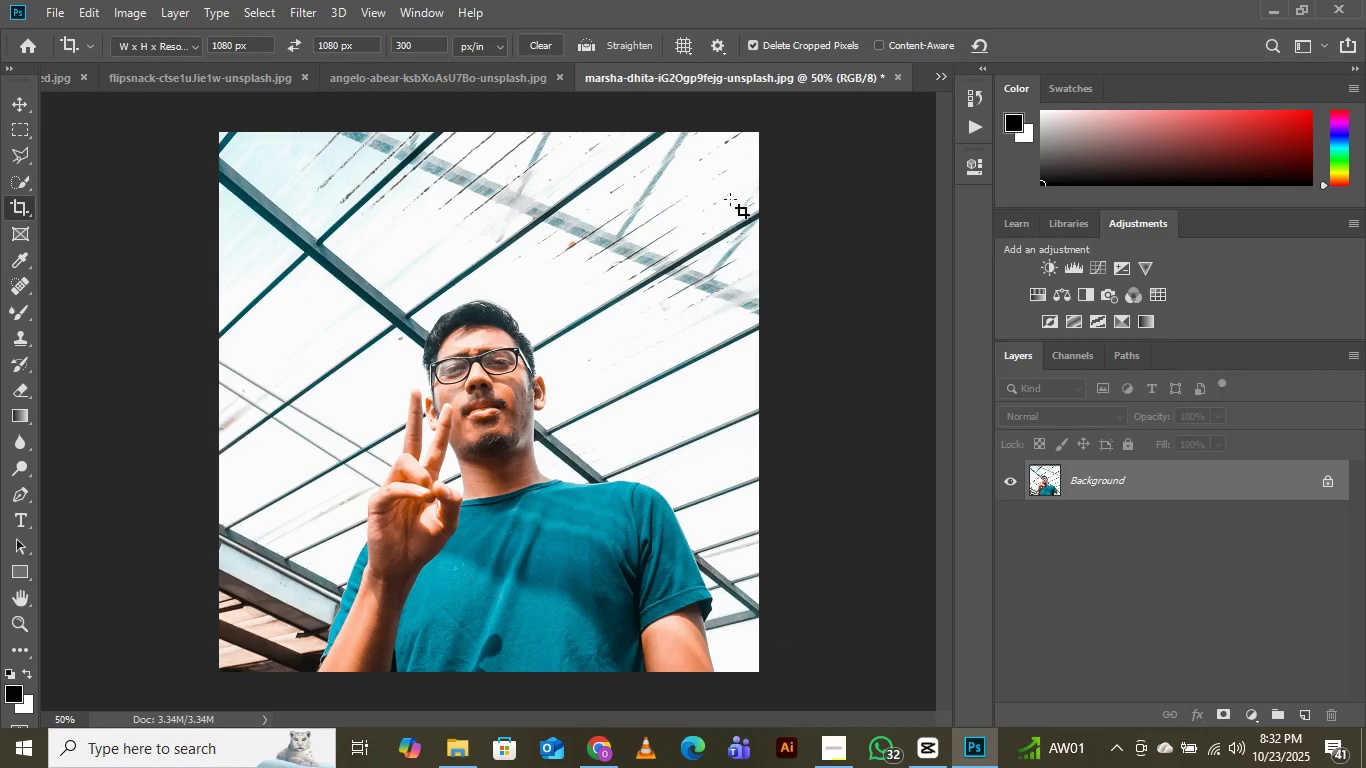 
left_click([942, 75])
 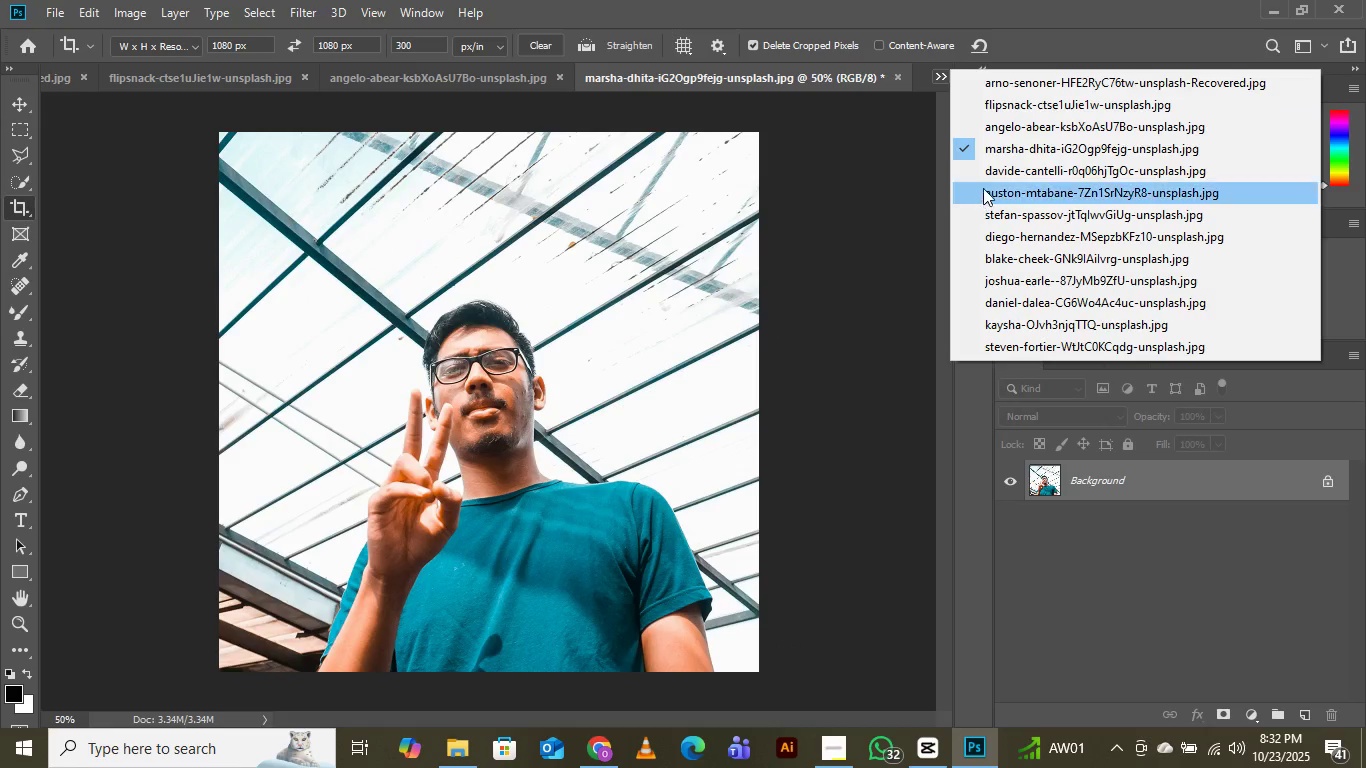 
left_click([993, 165])
 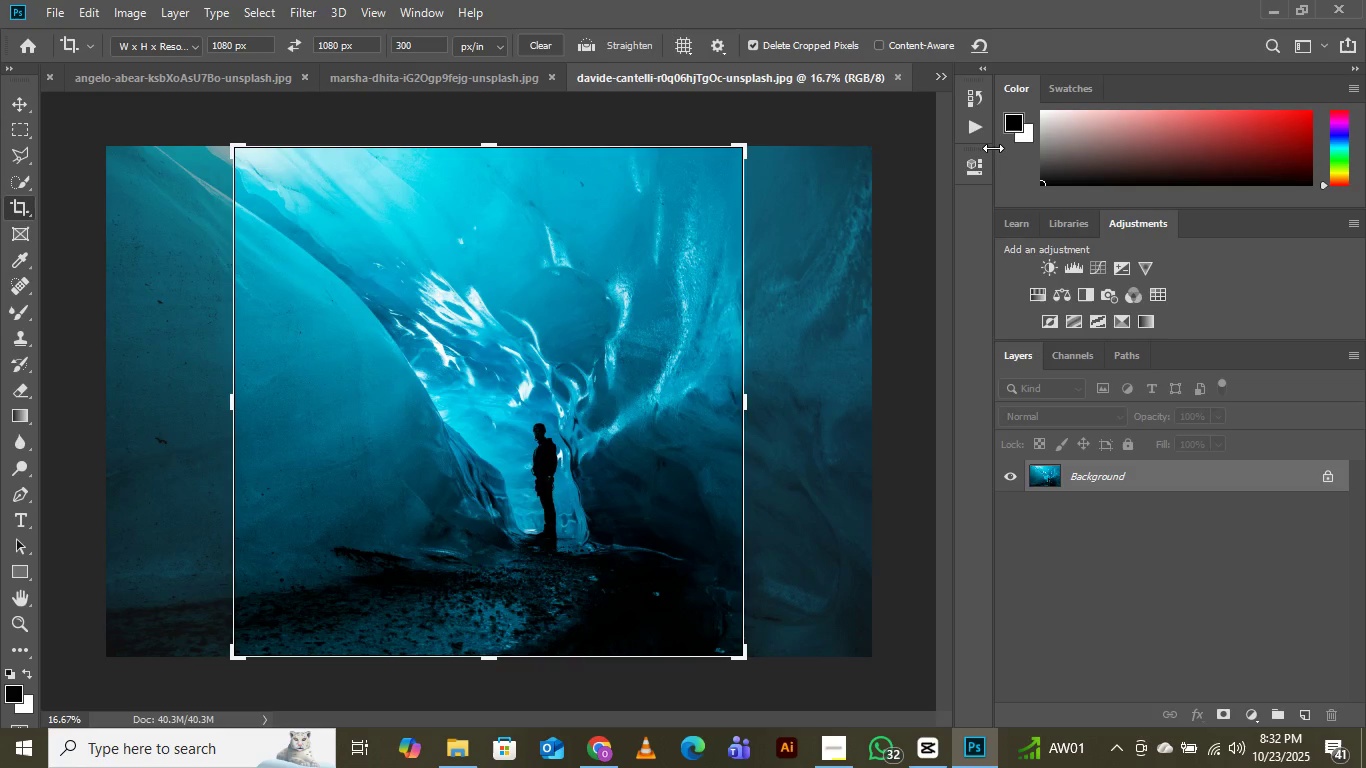 
wait(8.32)
 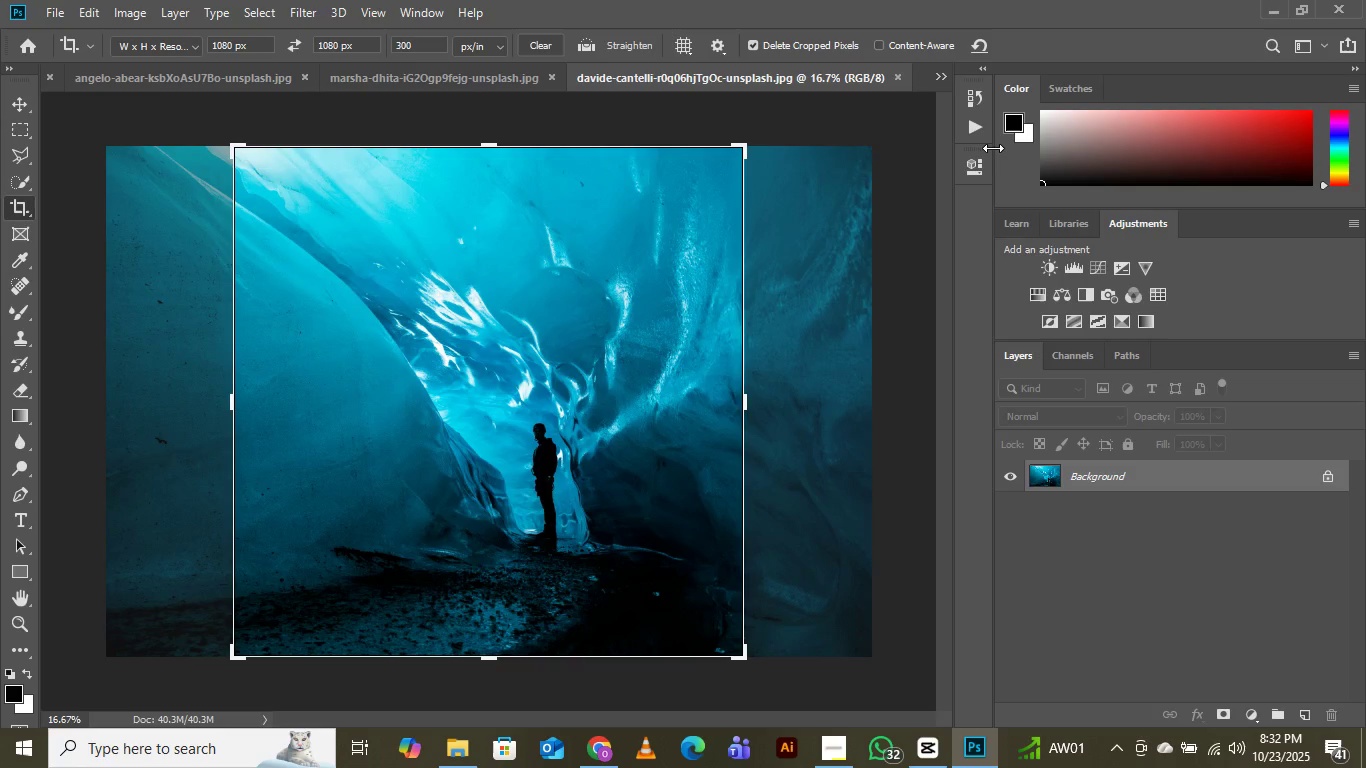 
scroll: coordinate [680, 223], scroll_direction: down, amount: 1.0
 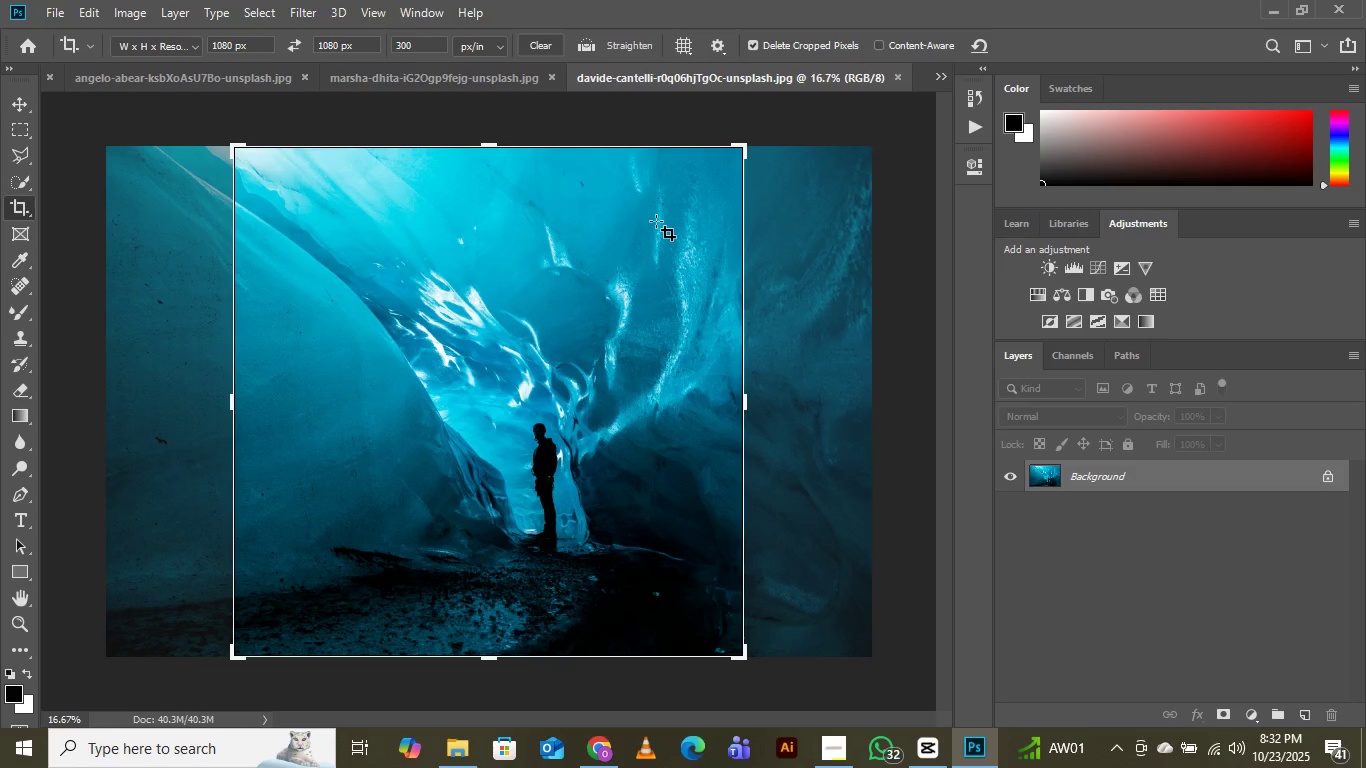 
wait(9.77)
 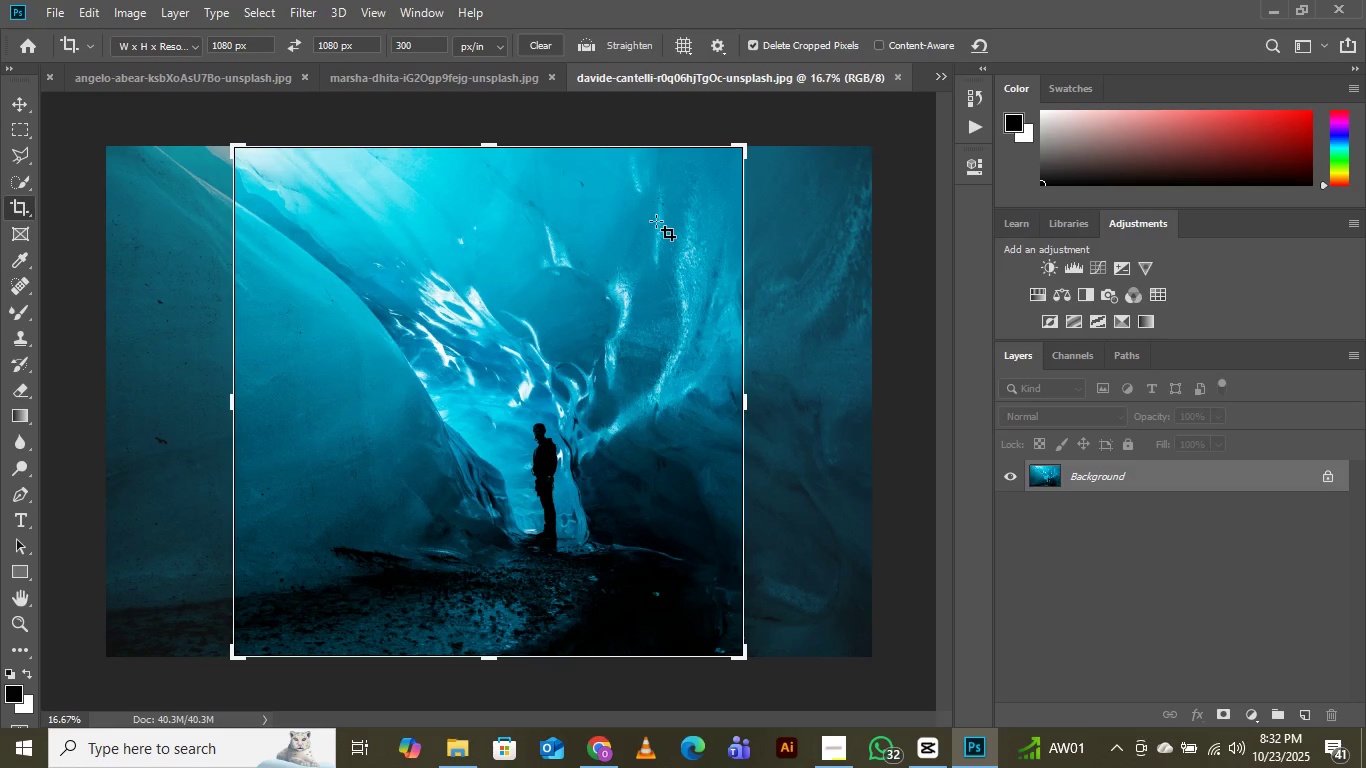 
left_click([470, 386])
 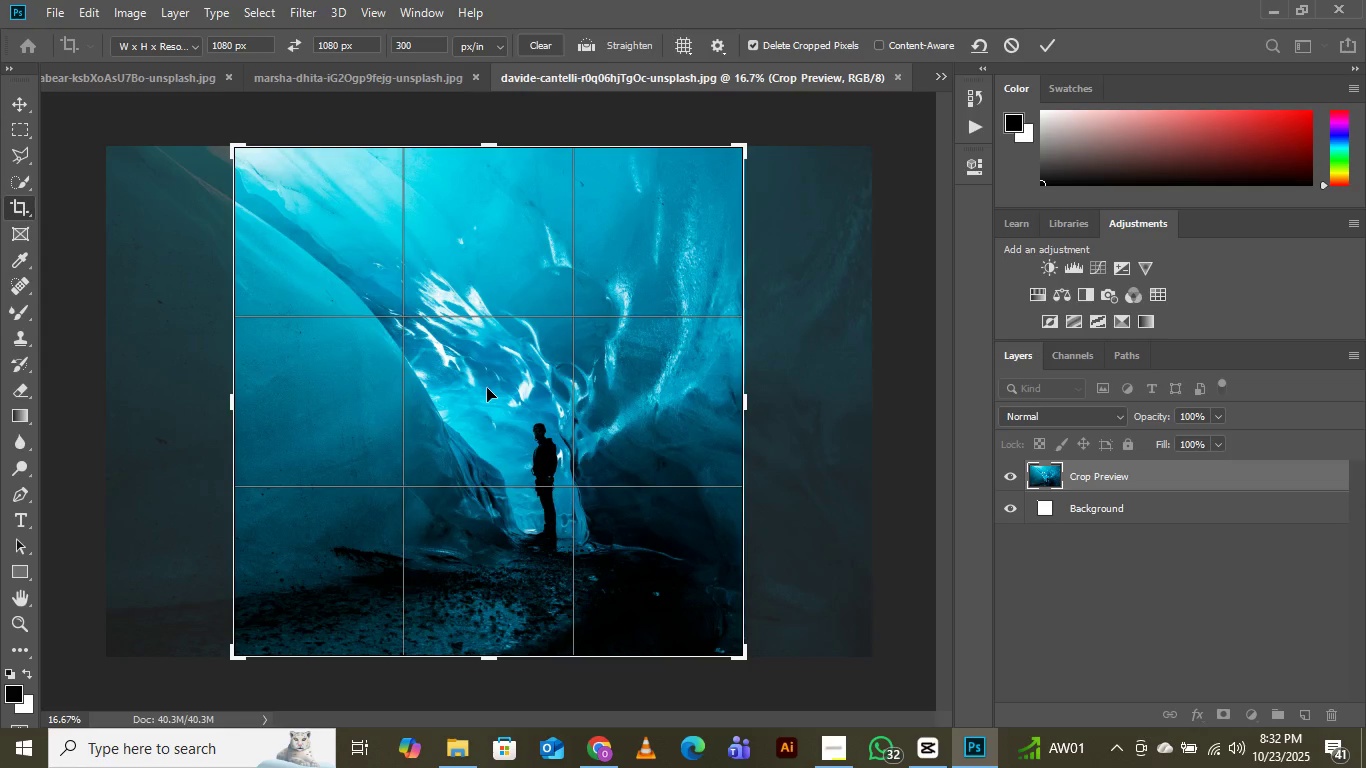 
left_click_drag(start_coordinate=[487, 388], to_coordinate=[439, 382])
 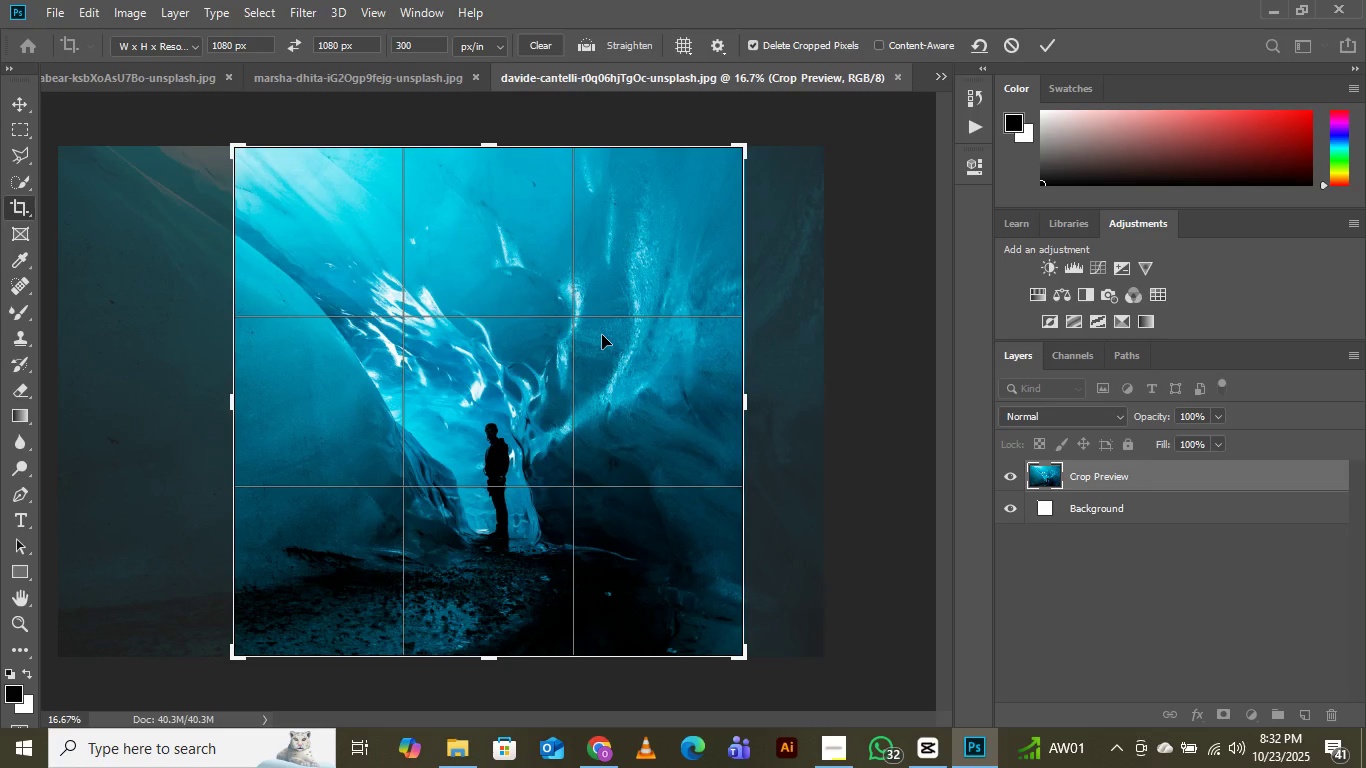 
wait(15.13)
 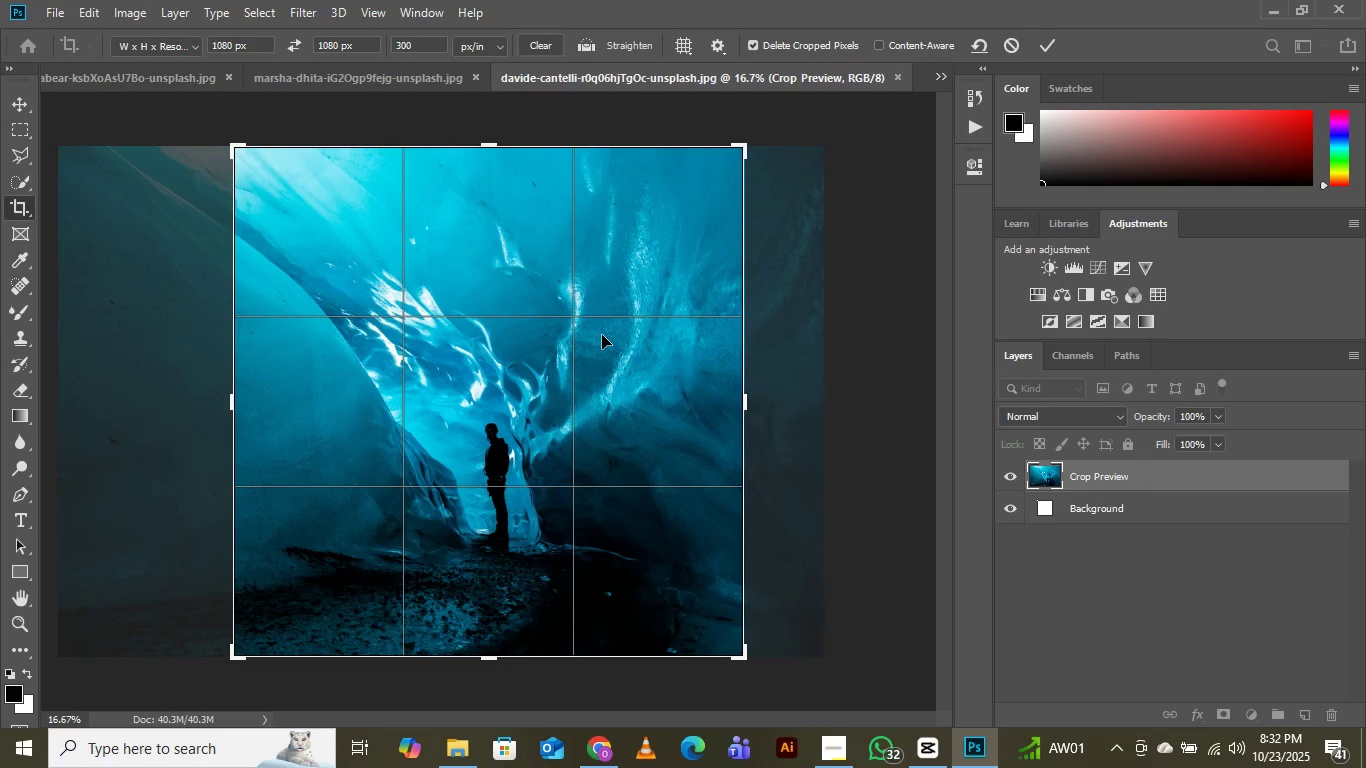 
left_click([1039, 42])
 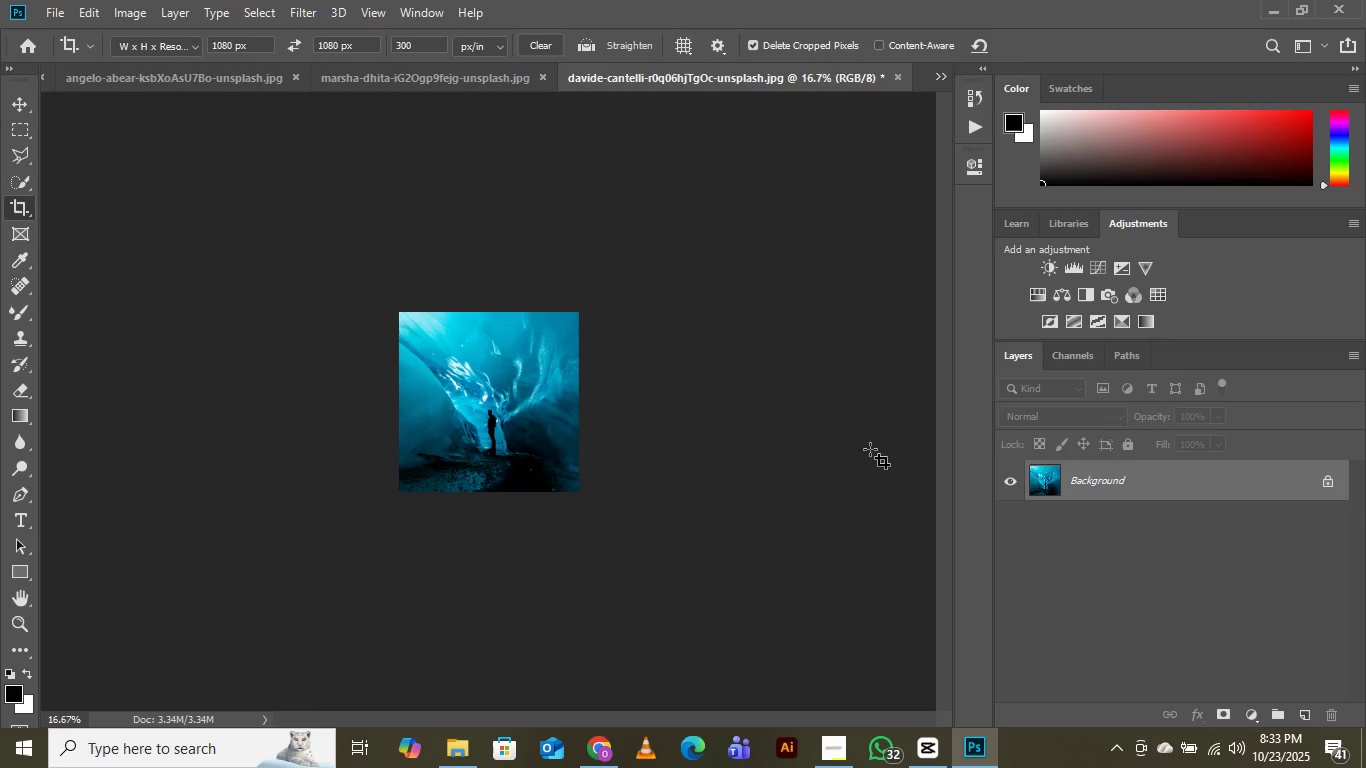 
key(Control+Equal)
 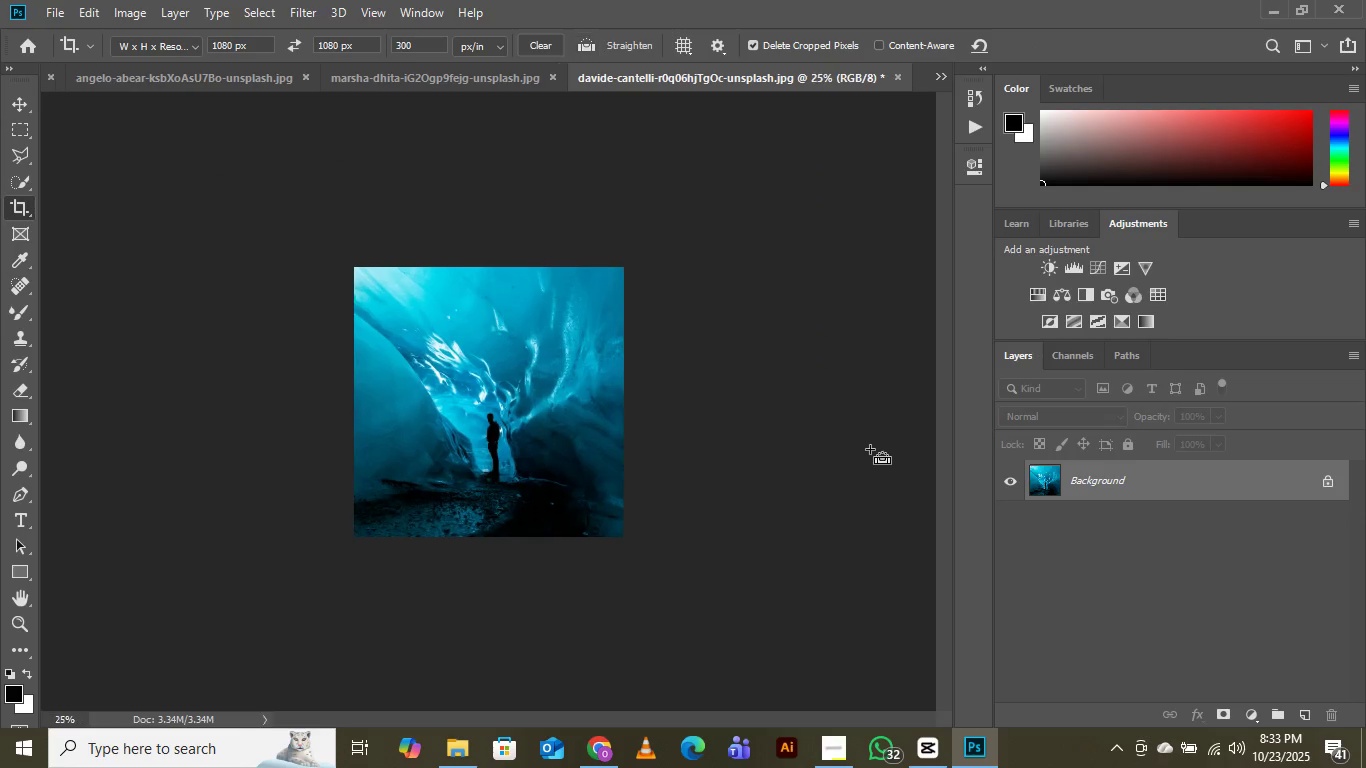 
key(Control+Equal)
 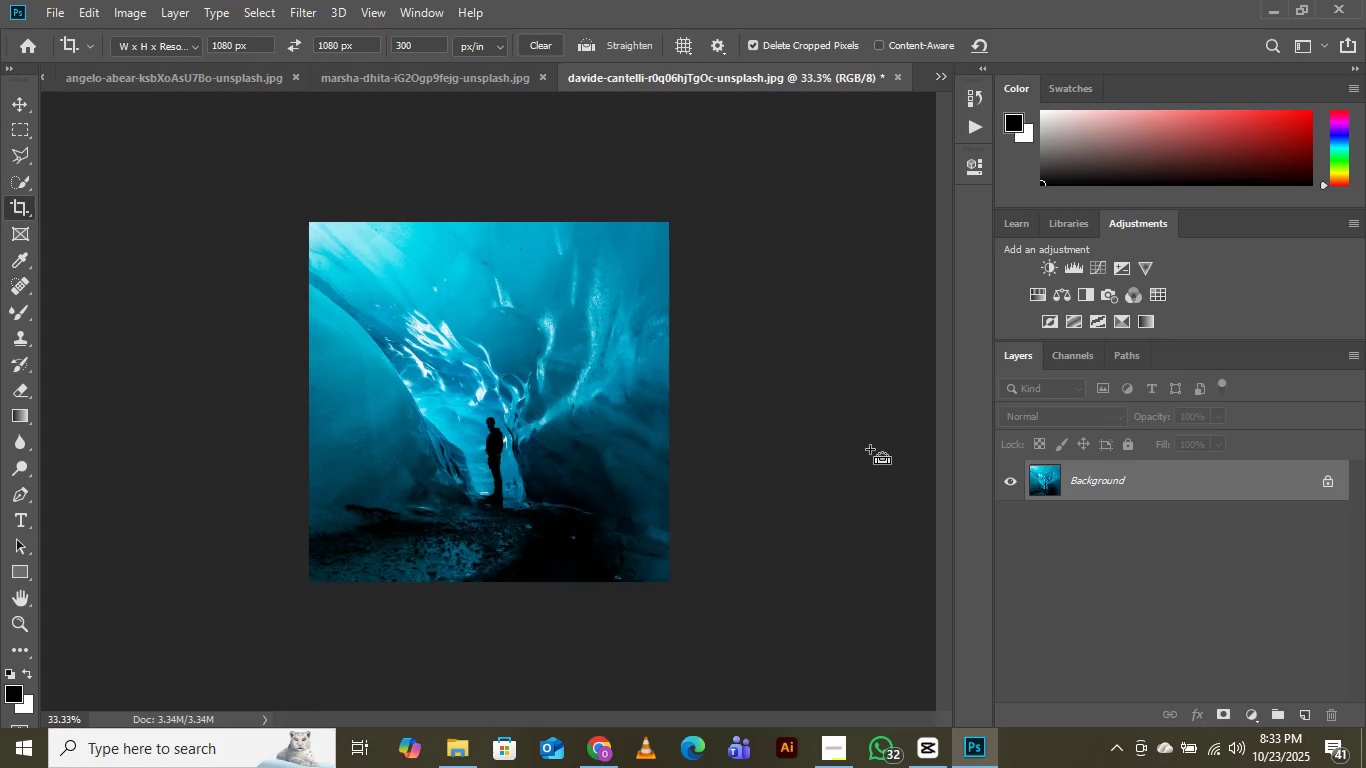 
hold_key(key=Equal, duration=0.36)
 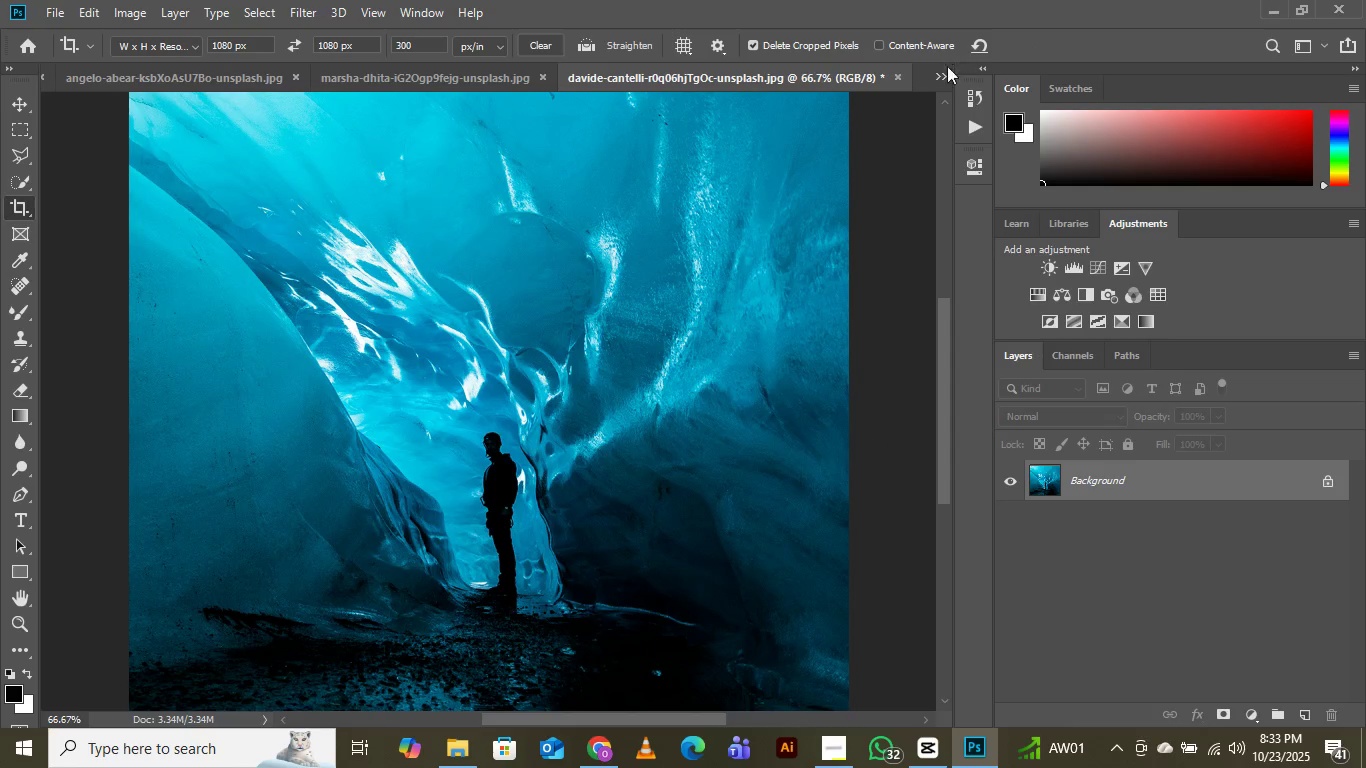 
left_click([934, 74])
 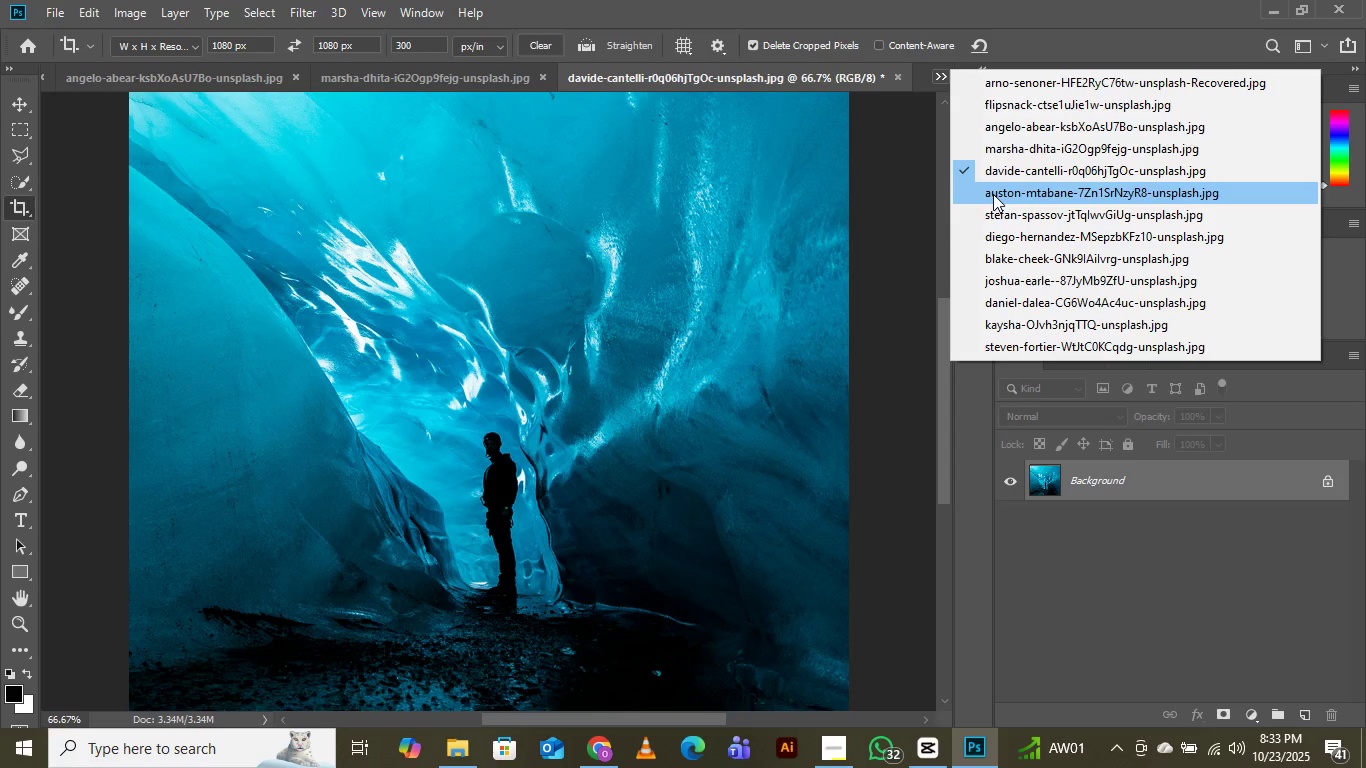 
left_click([993, 194])
 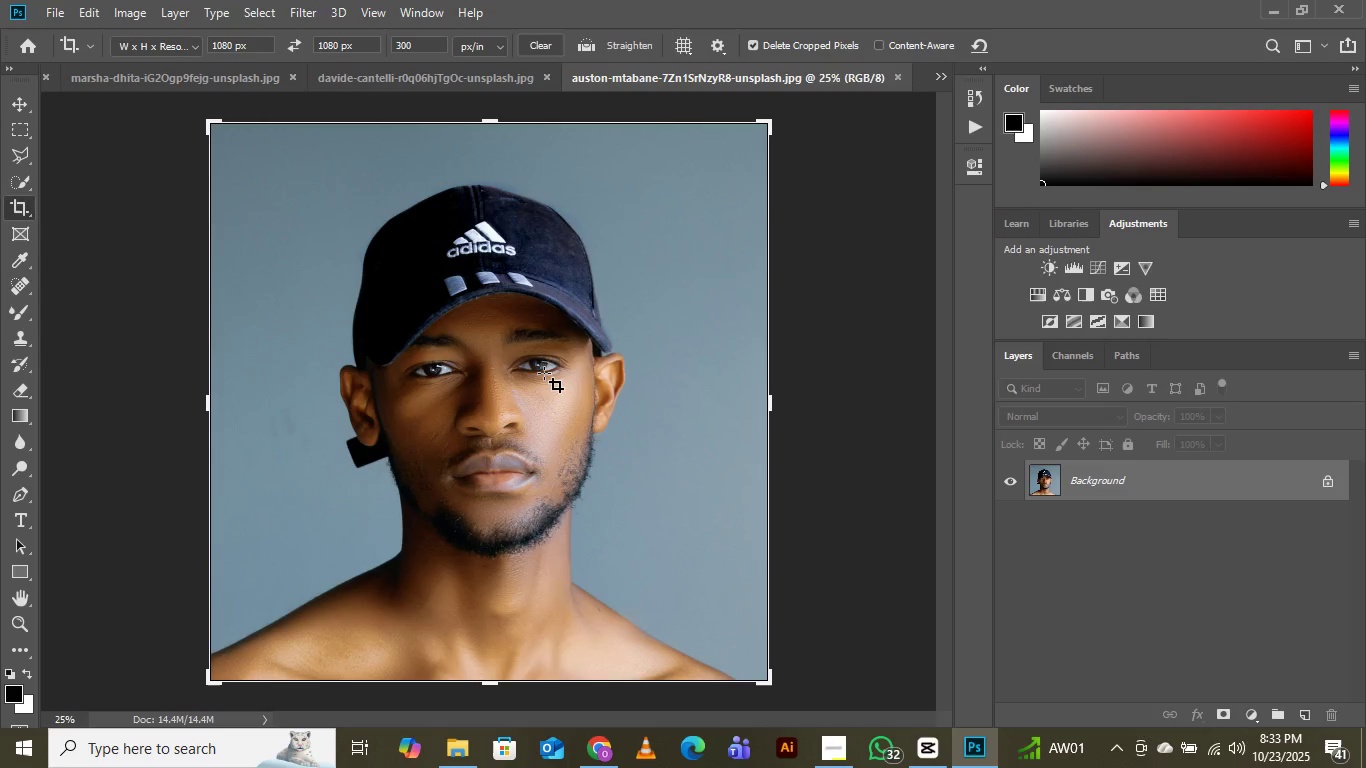 
left_click([544, 373])
 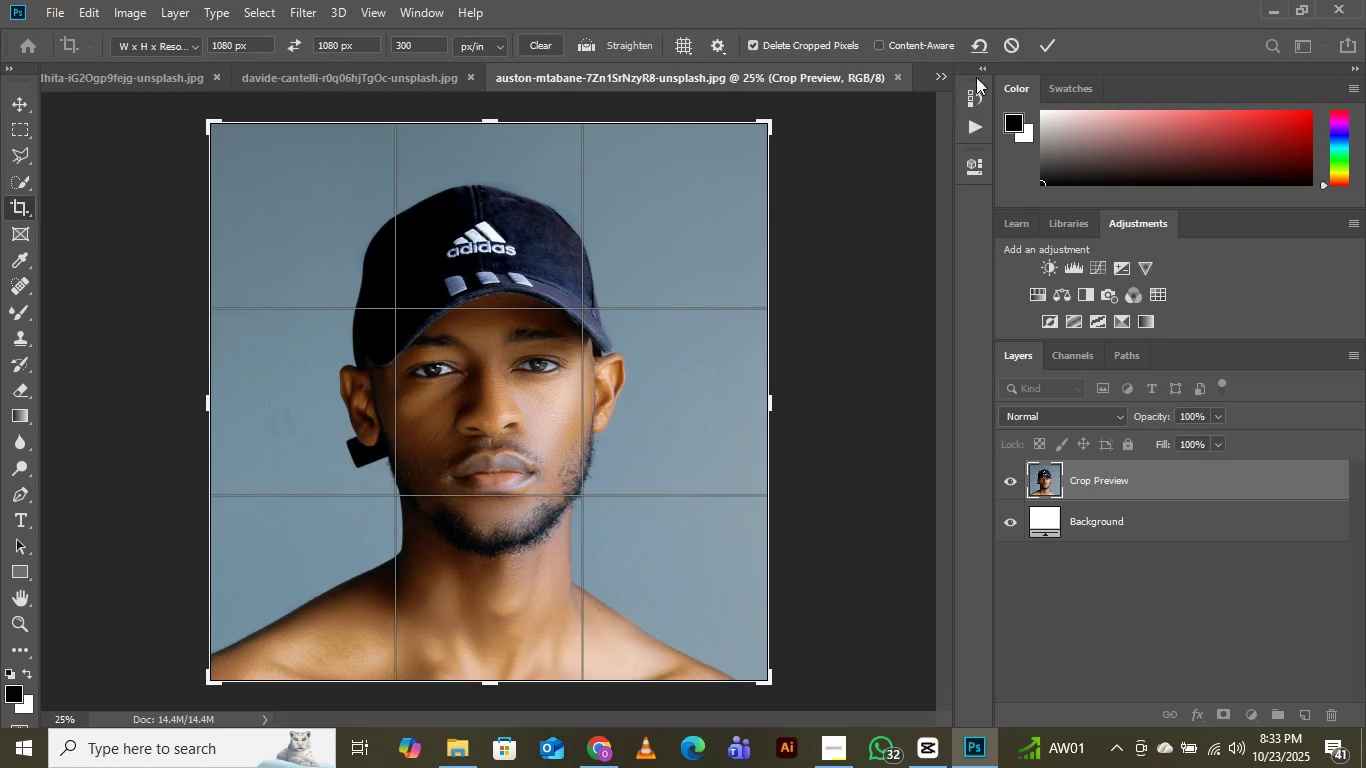 
wait(5.22)
 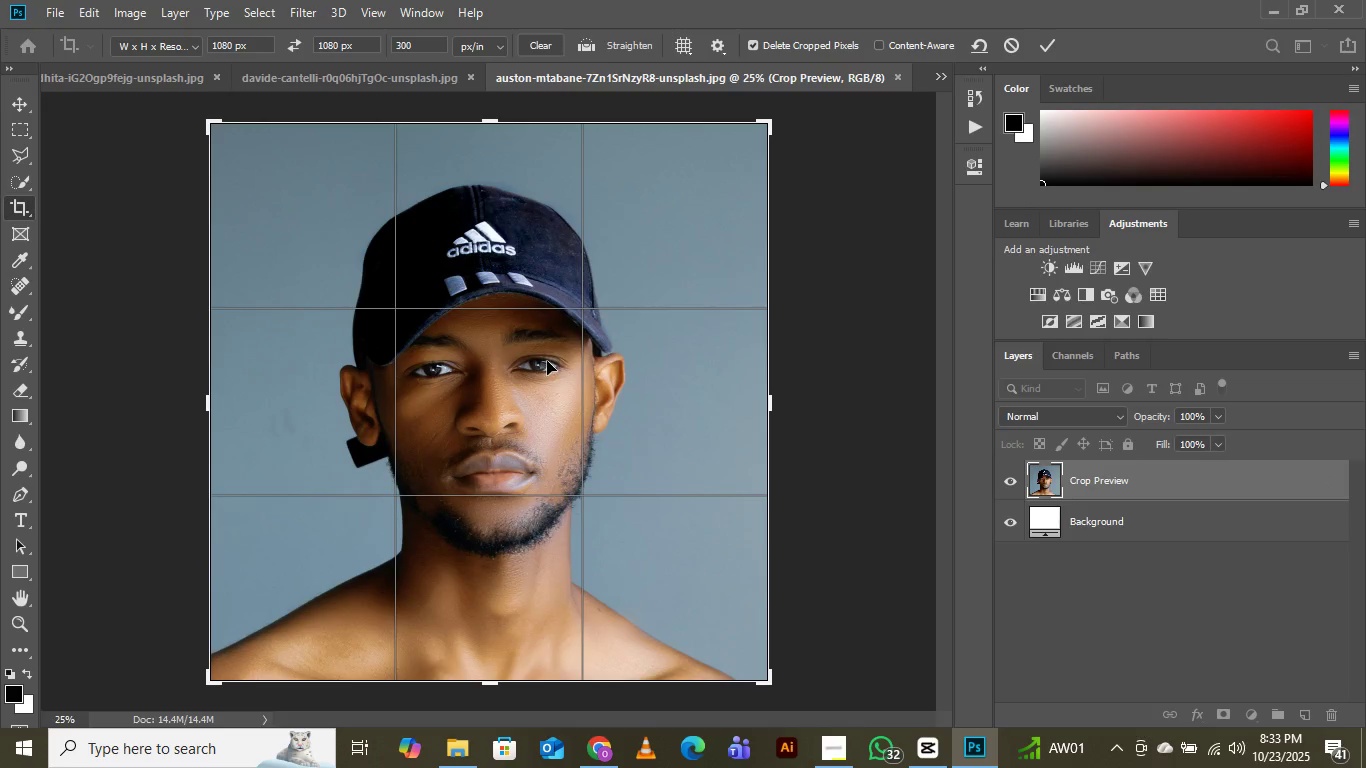 
left_click([1041, 44])
 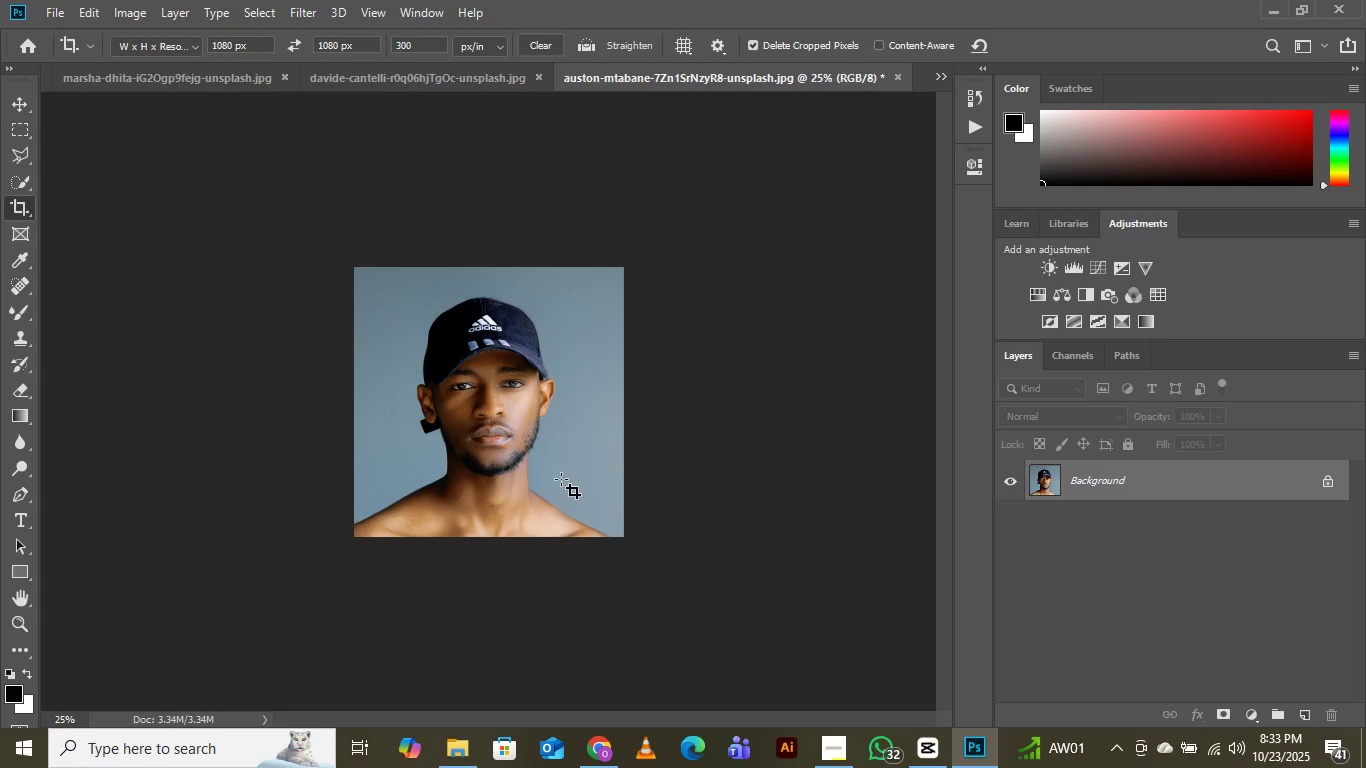 
key(Control+Equal)
 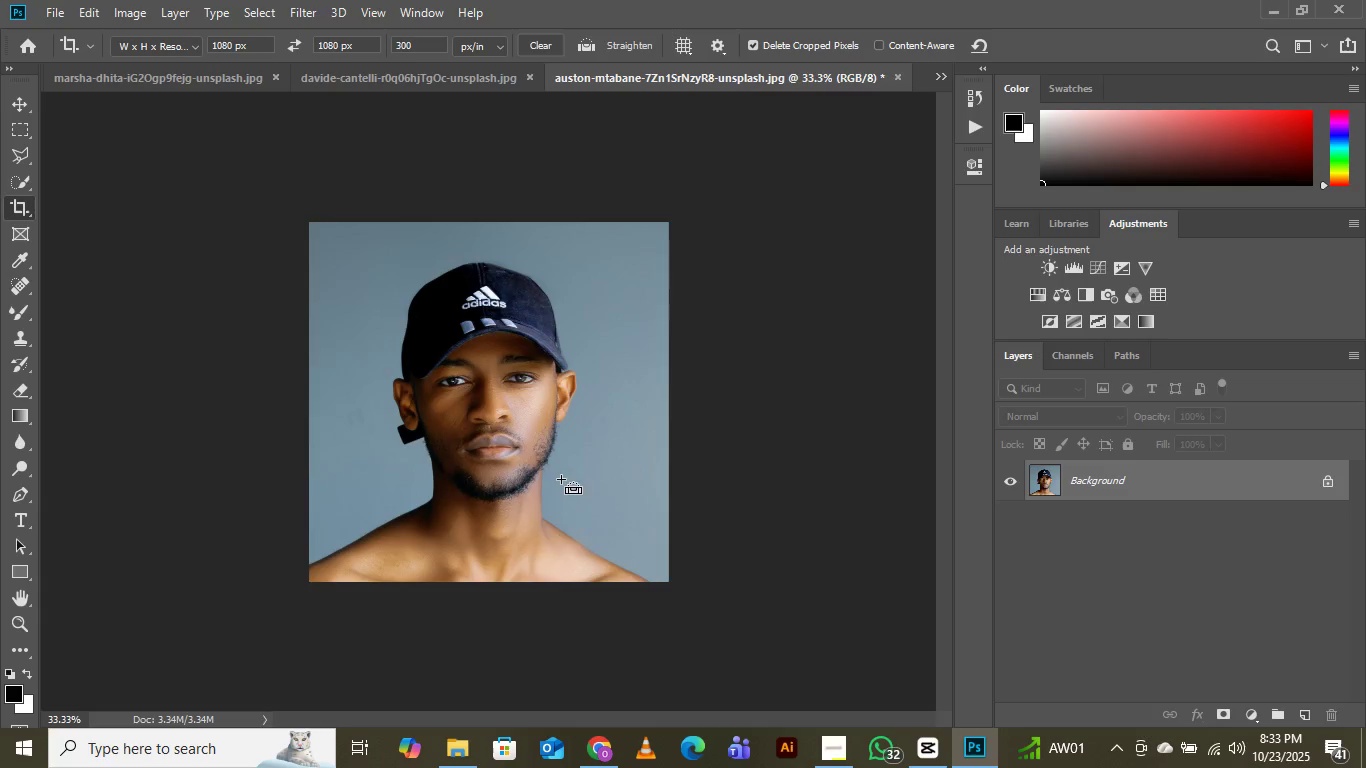 
key(Control+Equal)
 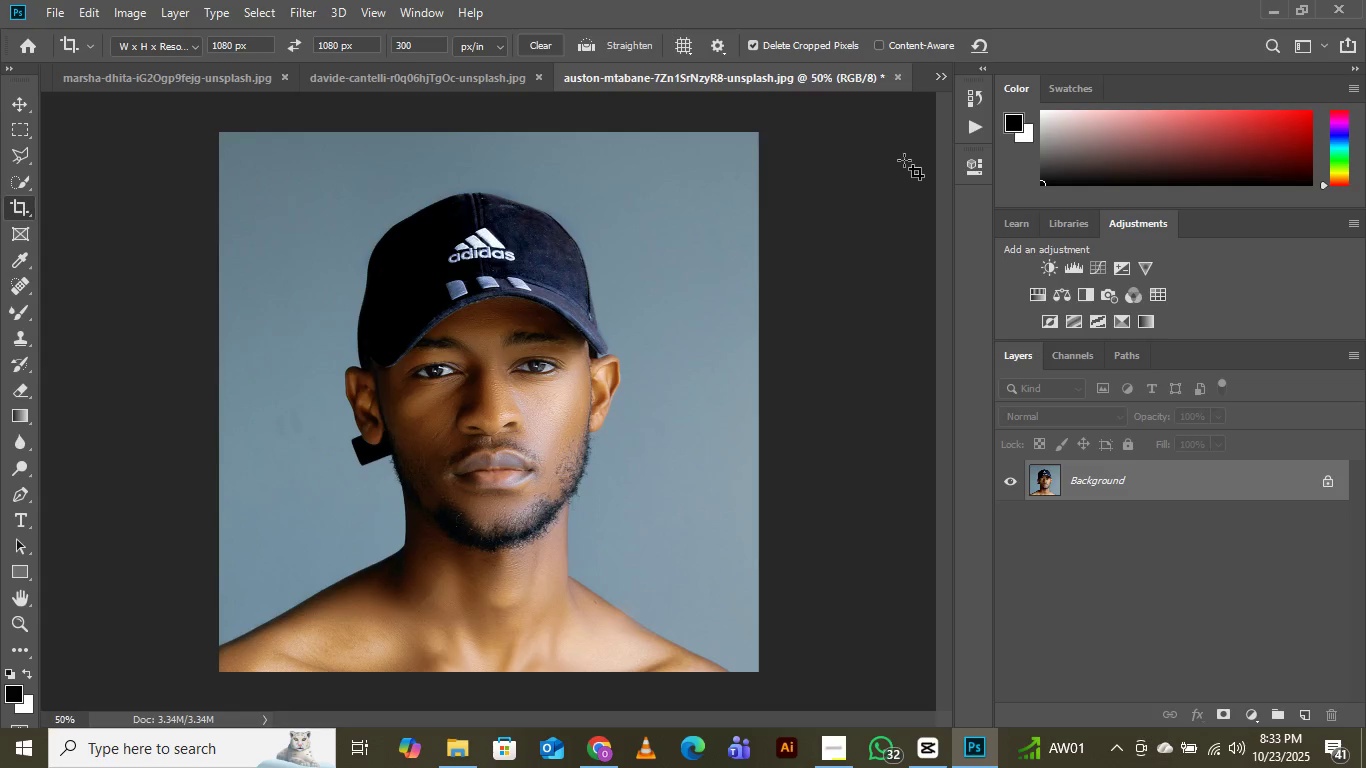 
left_click([938, 77])
 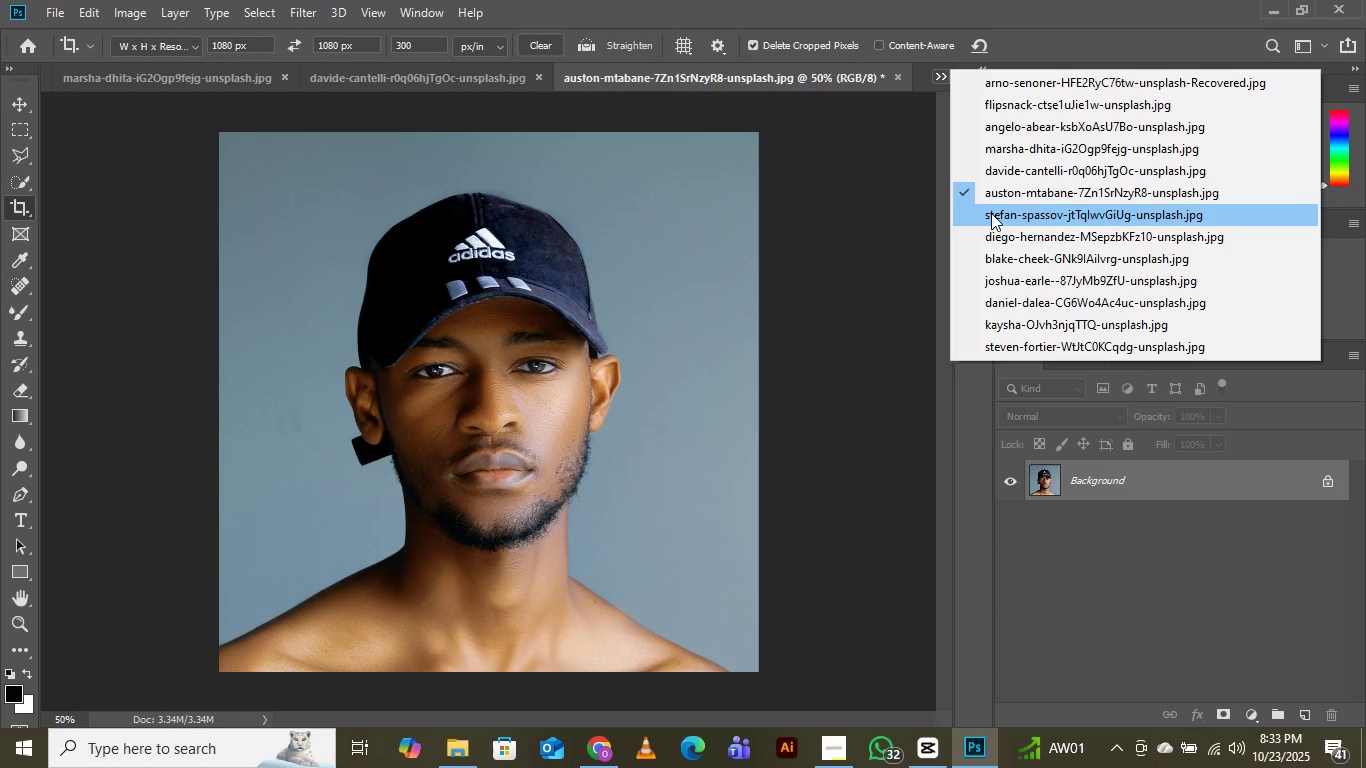 
left_click([991, 213])
 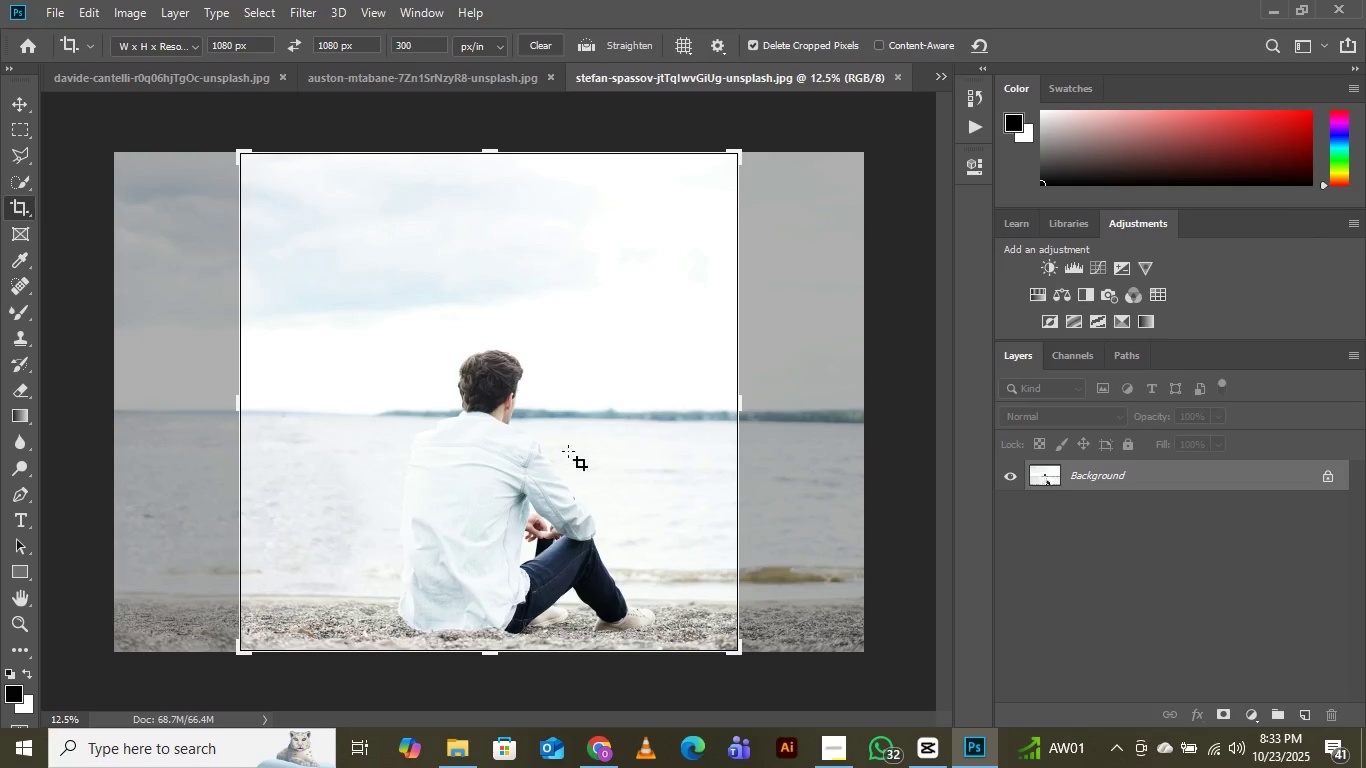 
left_click([468, 437])
 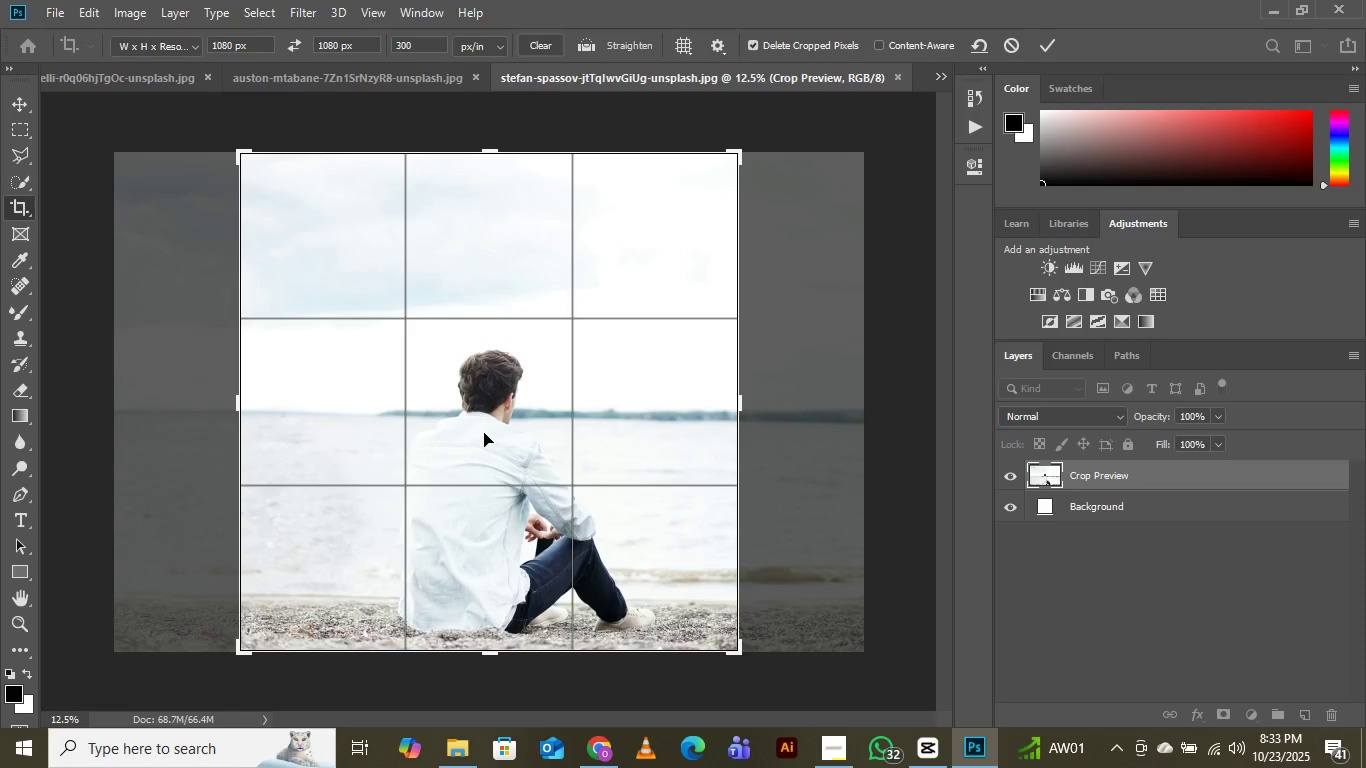 
left_click_drag(start_coordinate=[484, 433], to_coordinate=[495, 433])
 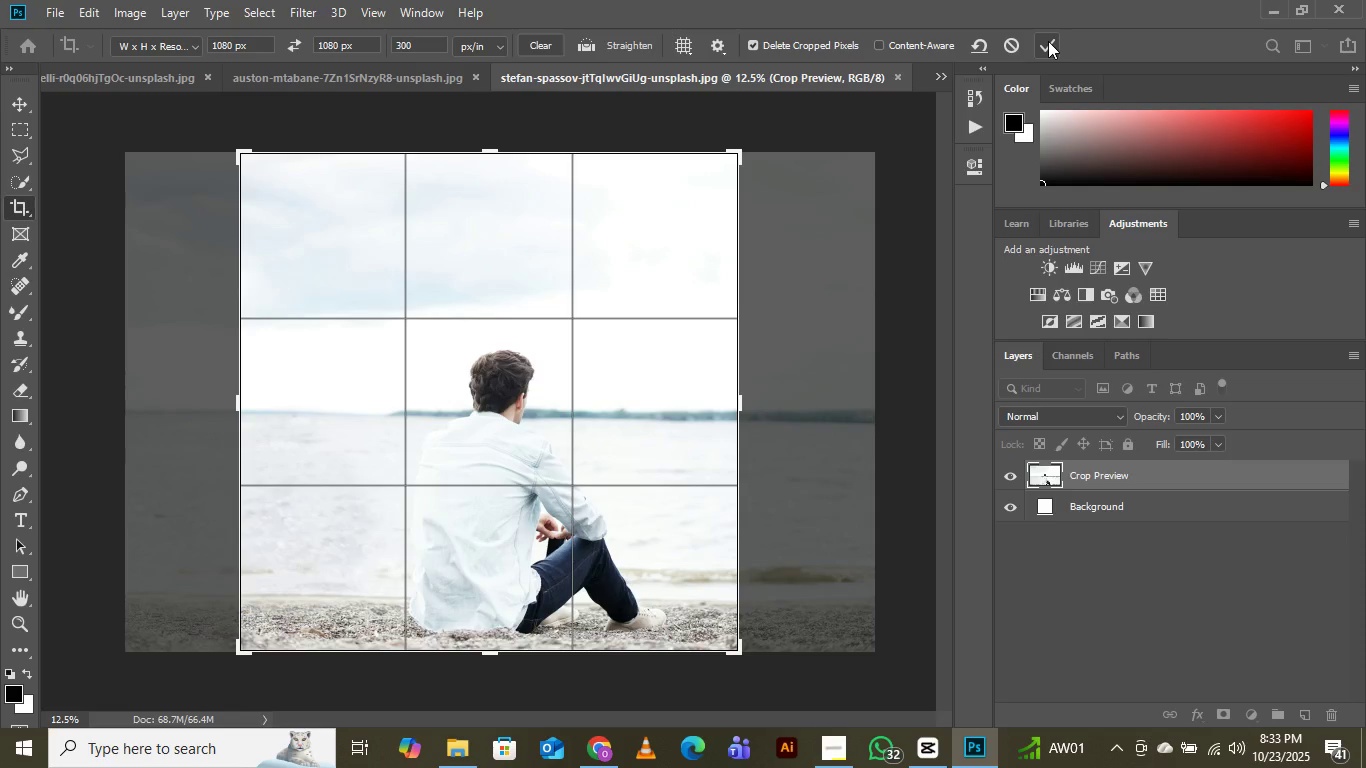 
left_click([1048, 41])
 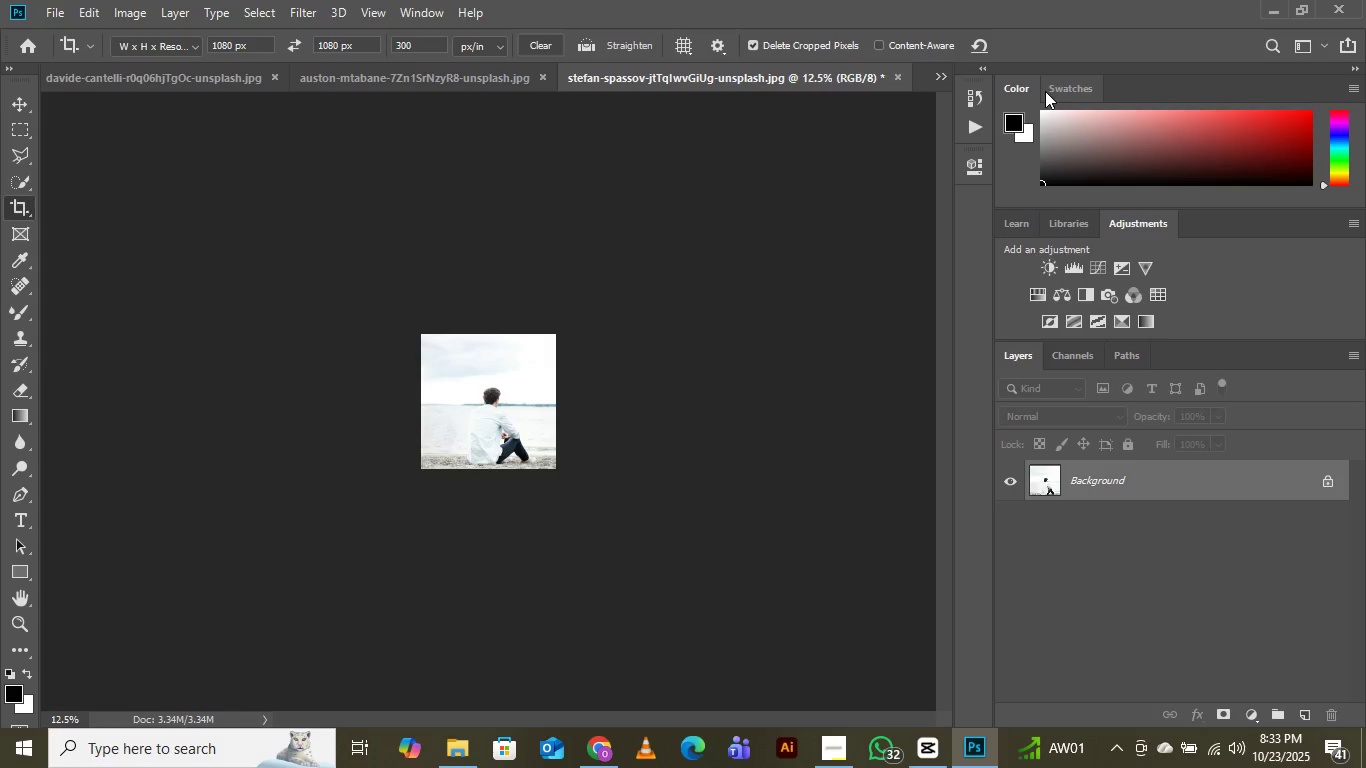 
wait(6.6)
 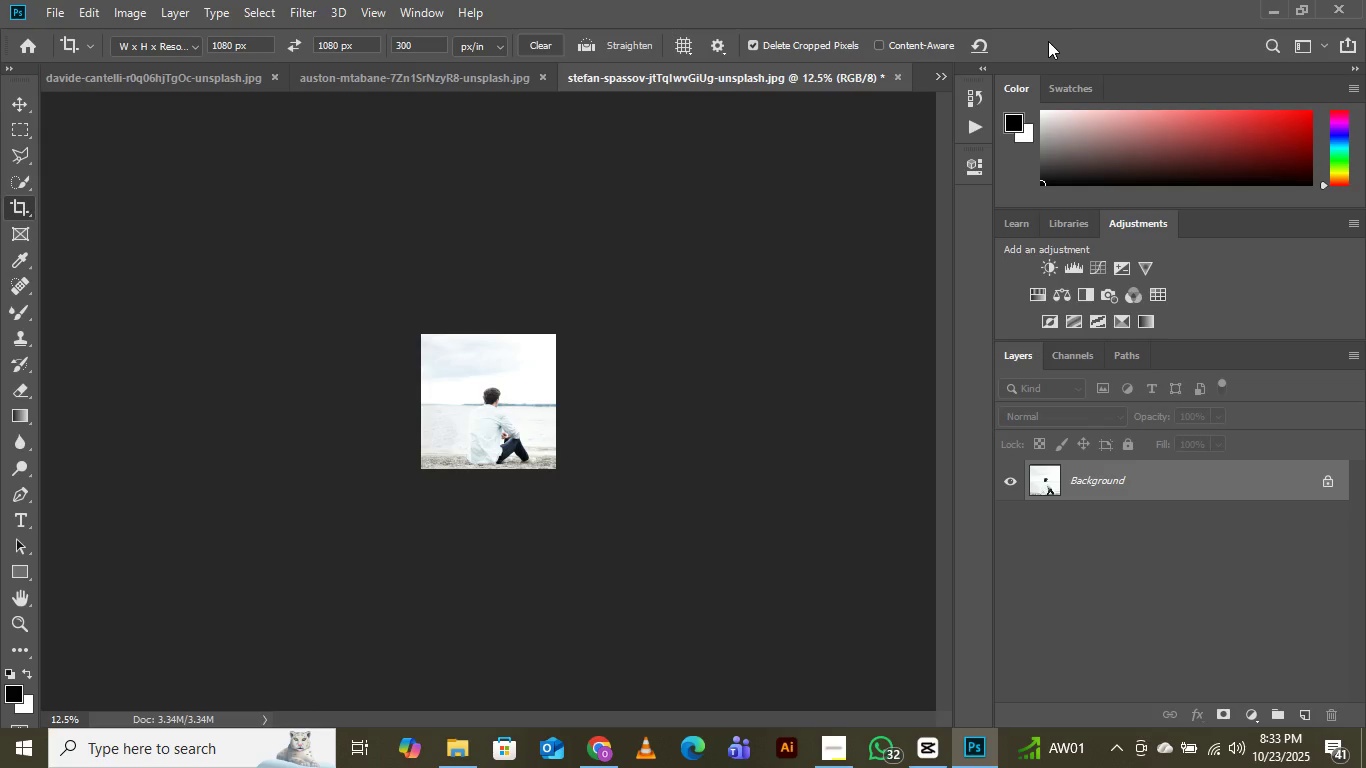 
key(Control+Equal)
 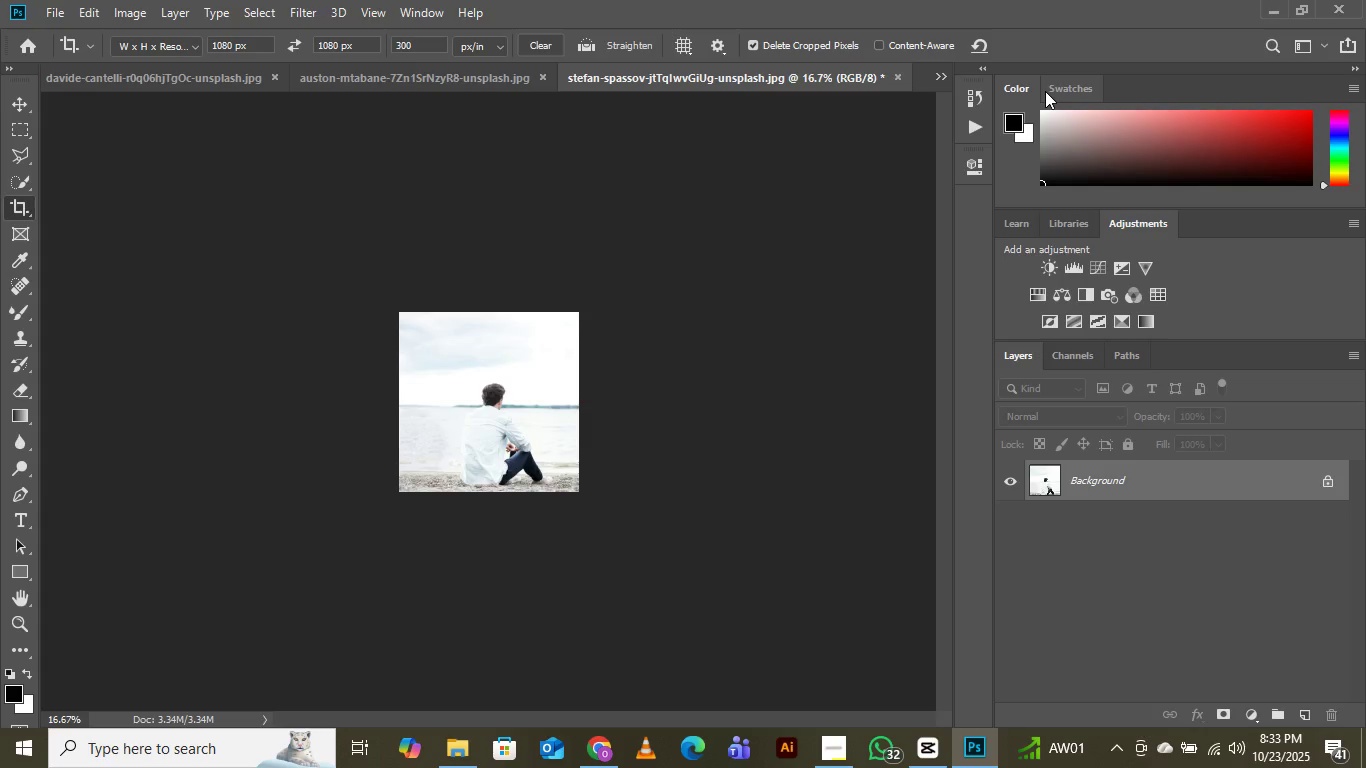 
key(Control+Equal)
 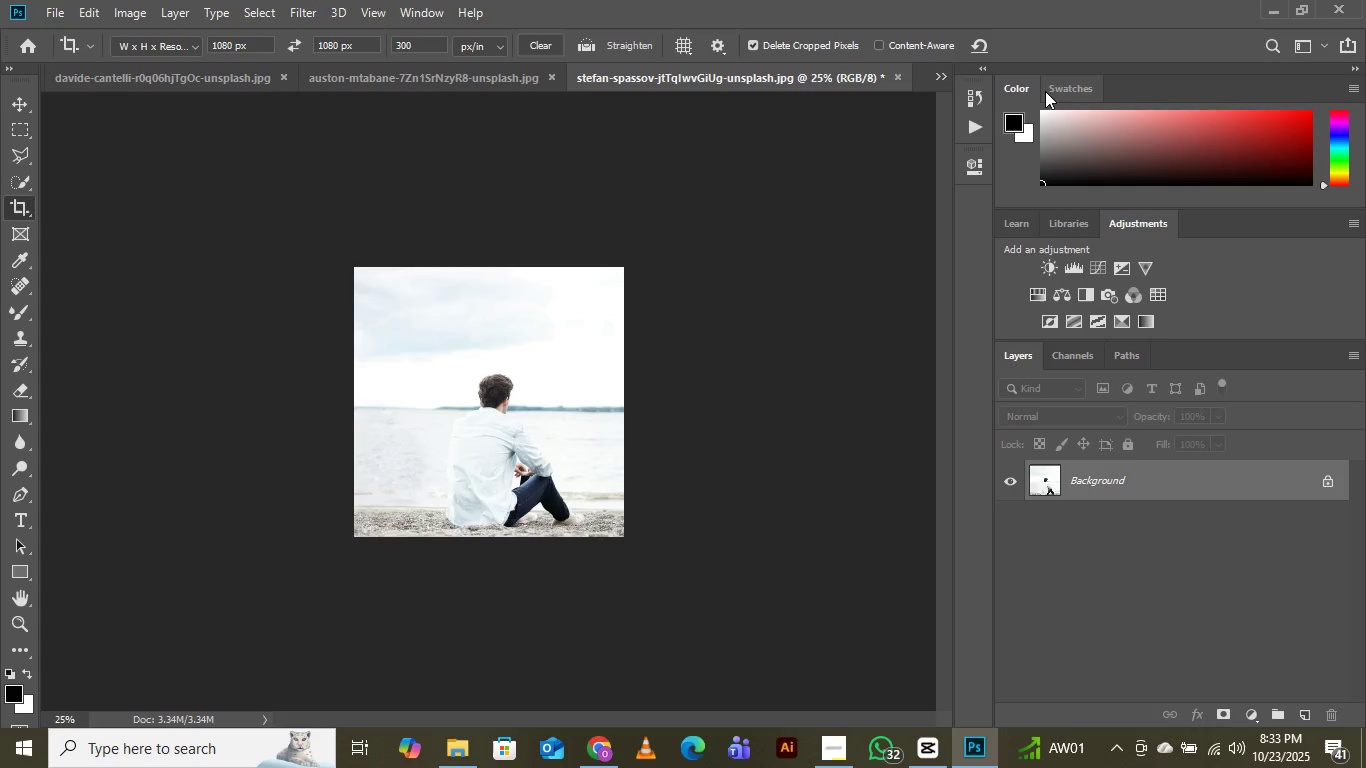 
key(Control+Equal)
 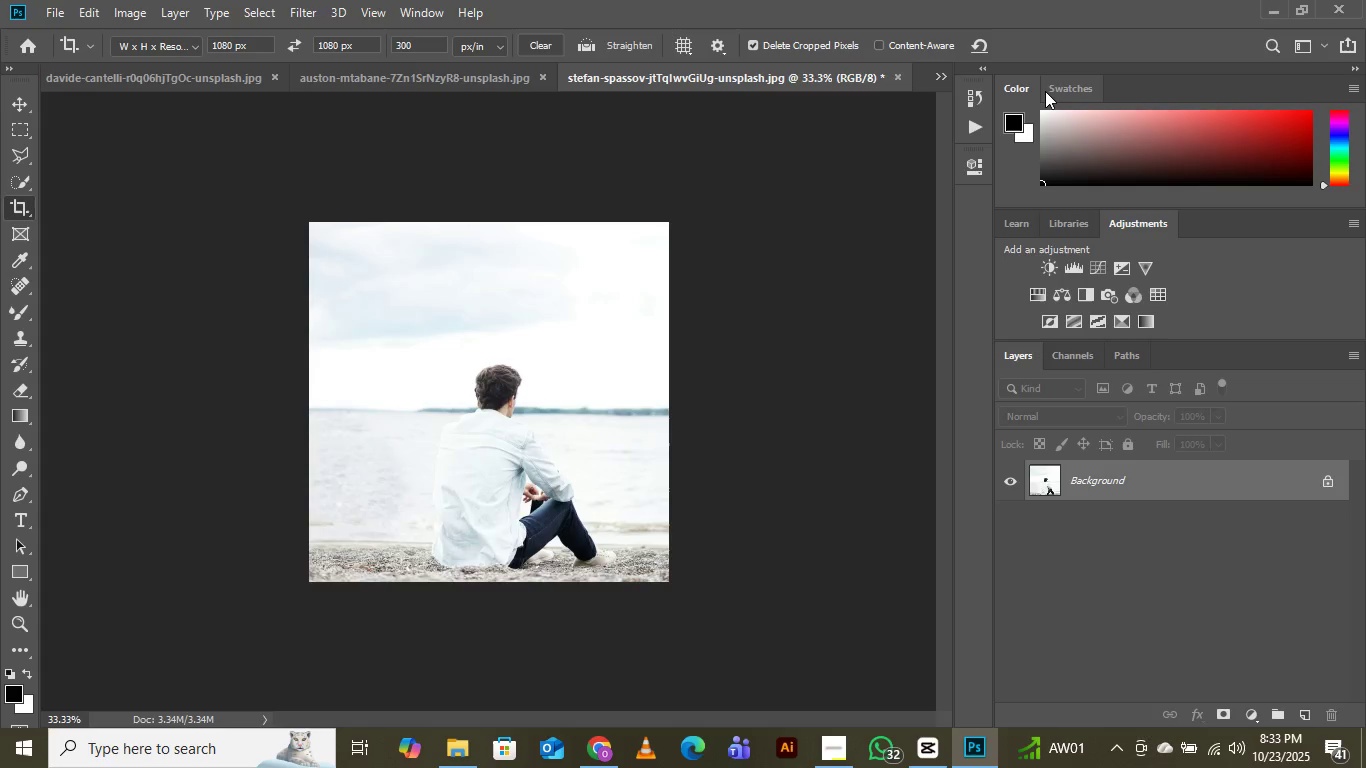 
key(Control+Equal)
 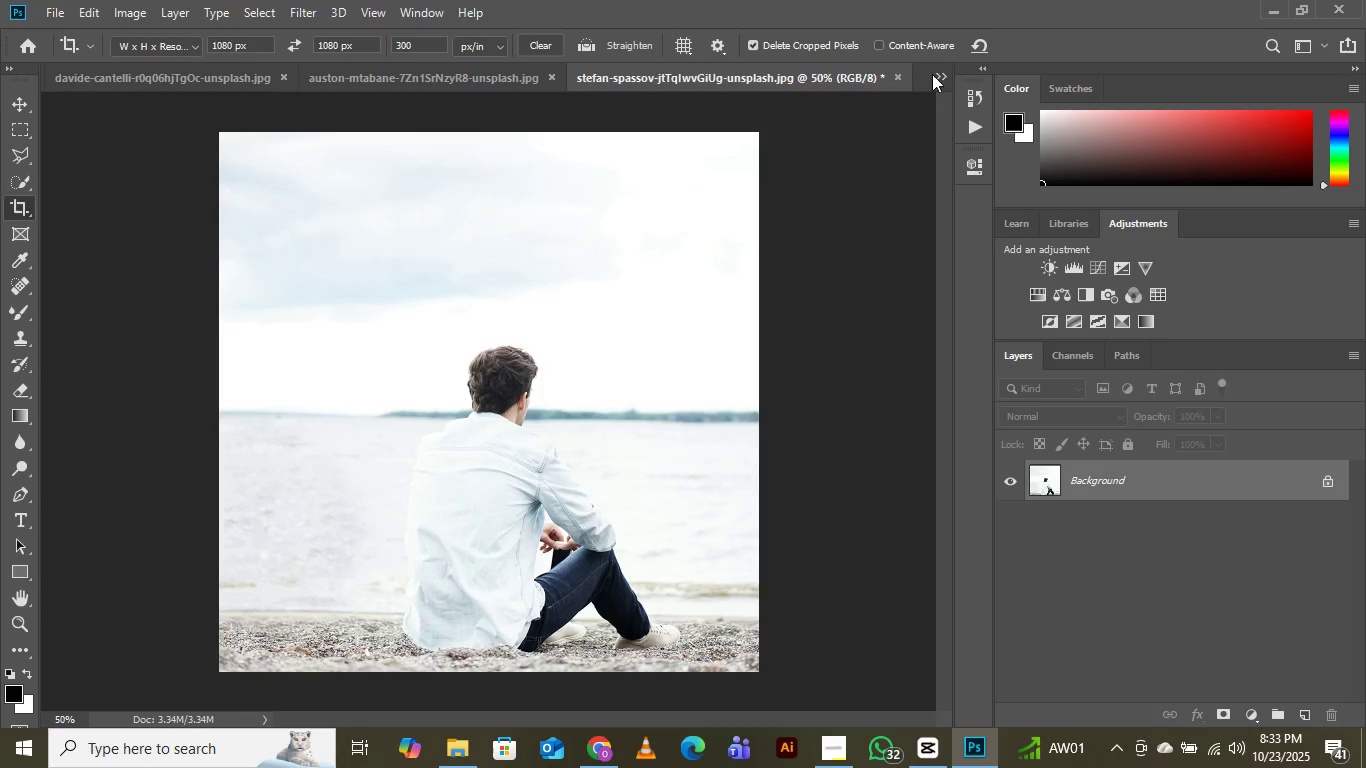 
left_click([942, 71])
 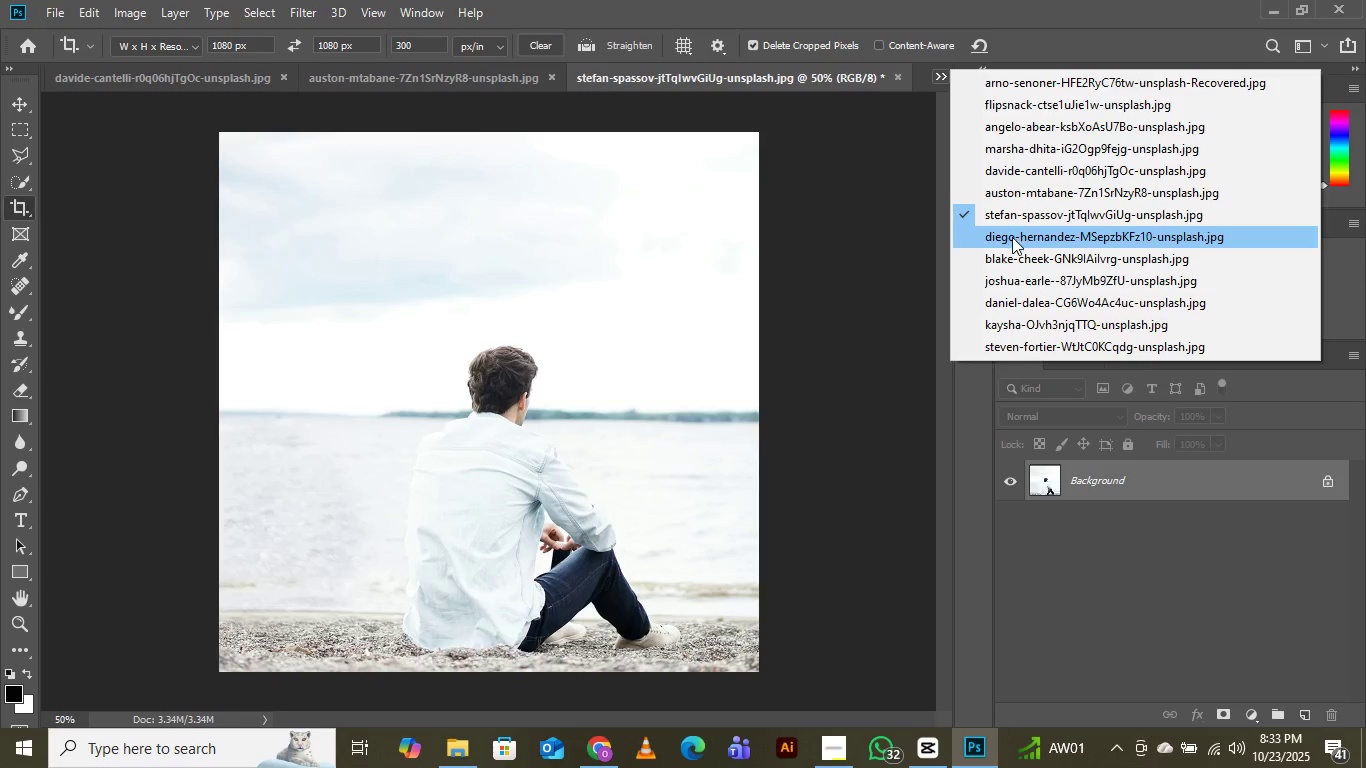 
left_click([1012, 237])
 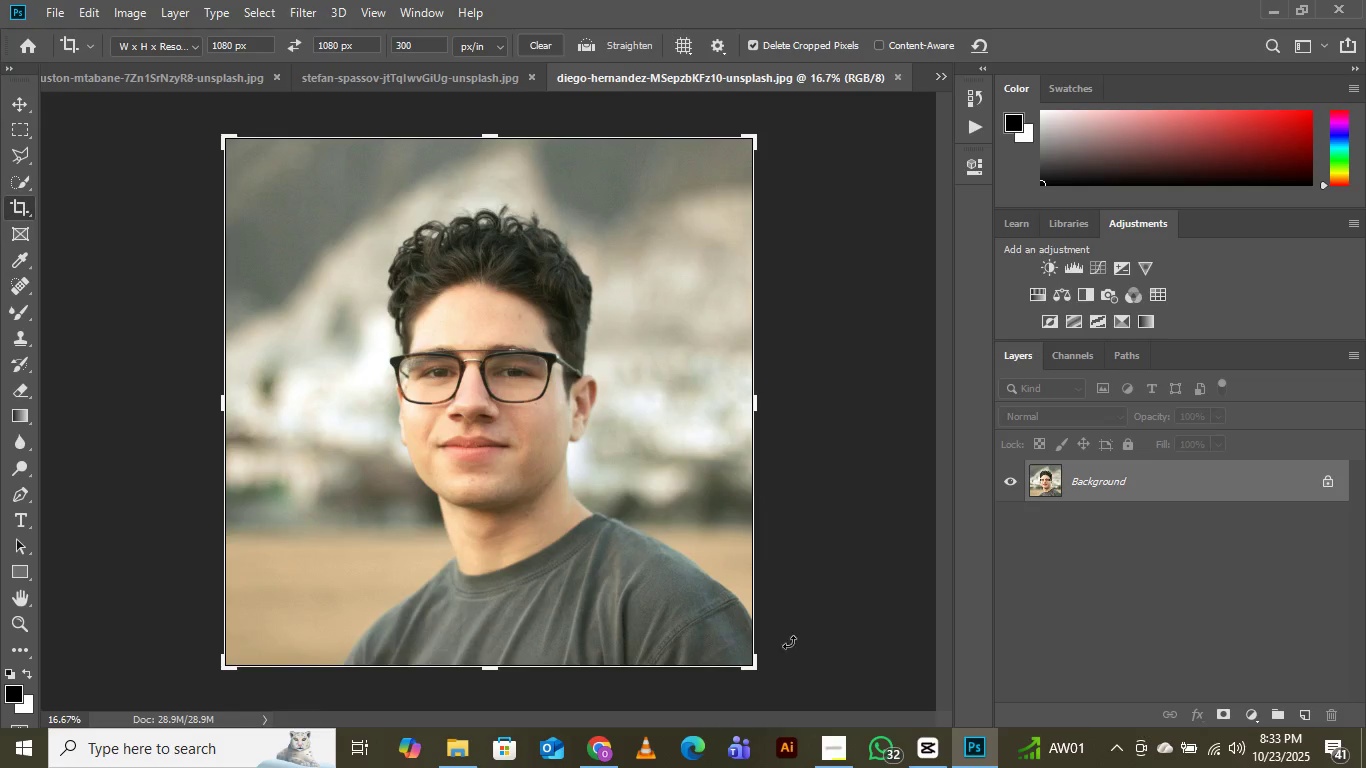 
left_click([834, 759])